 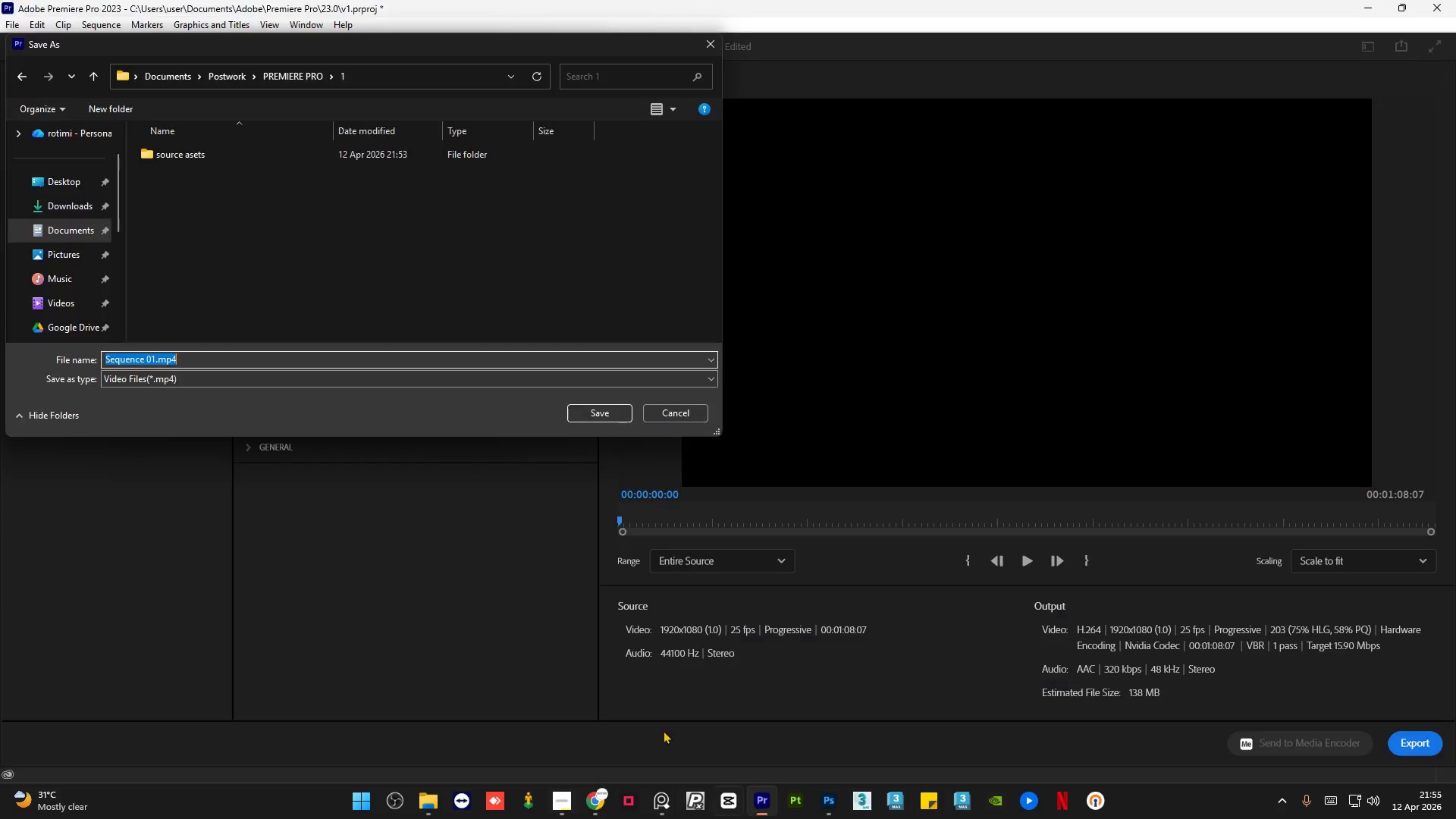 
key(Control+V)
 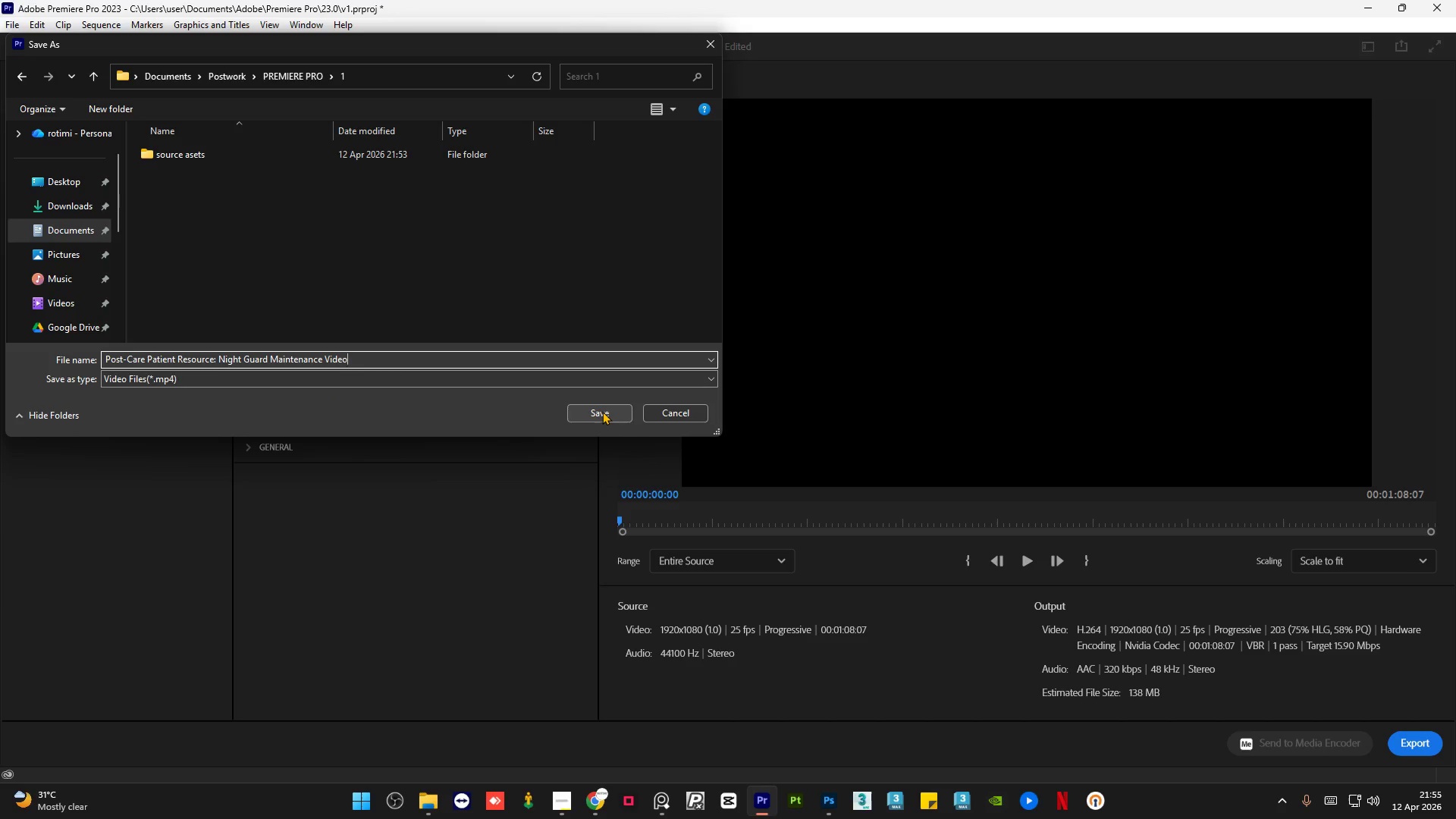 
left_click([602, 411])
 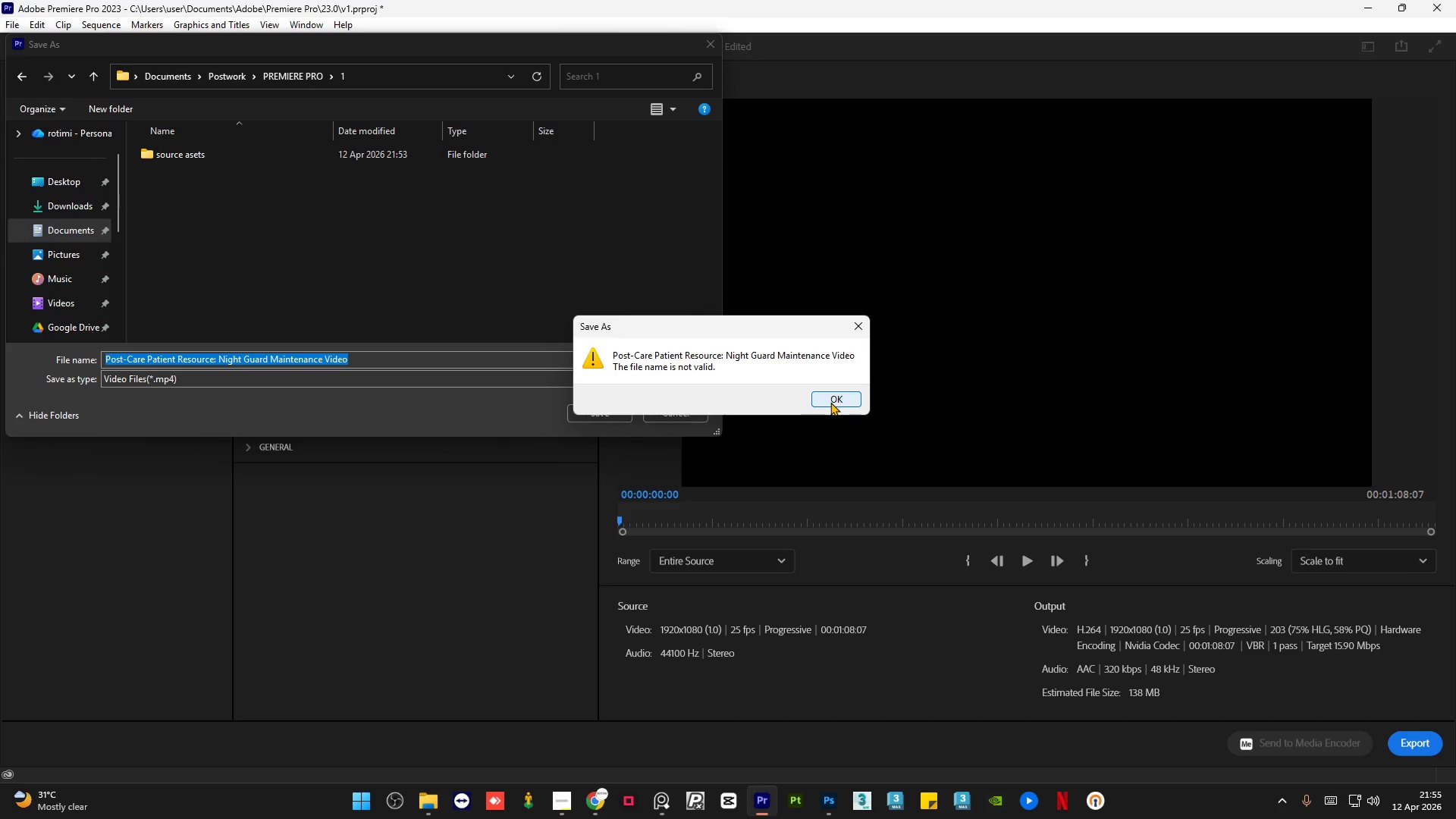 
wait(5.11)
 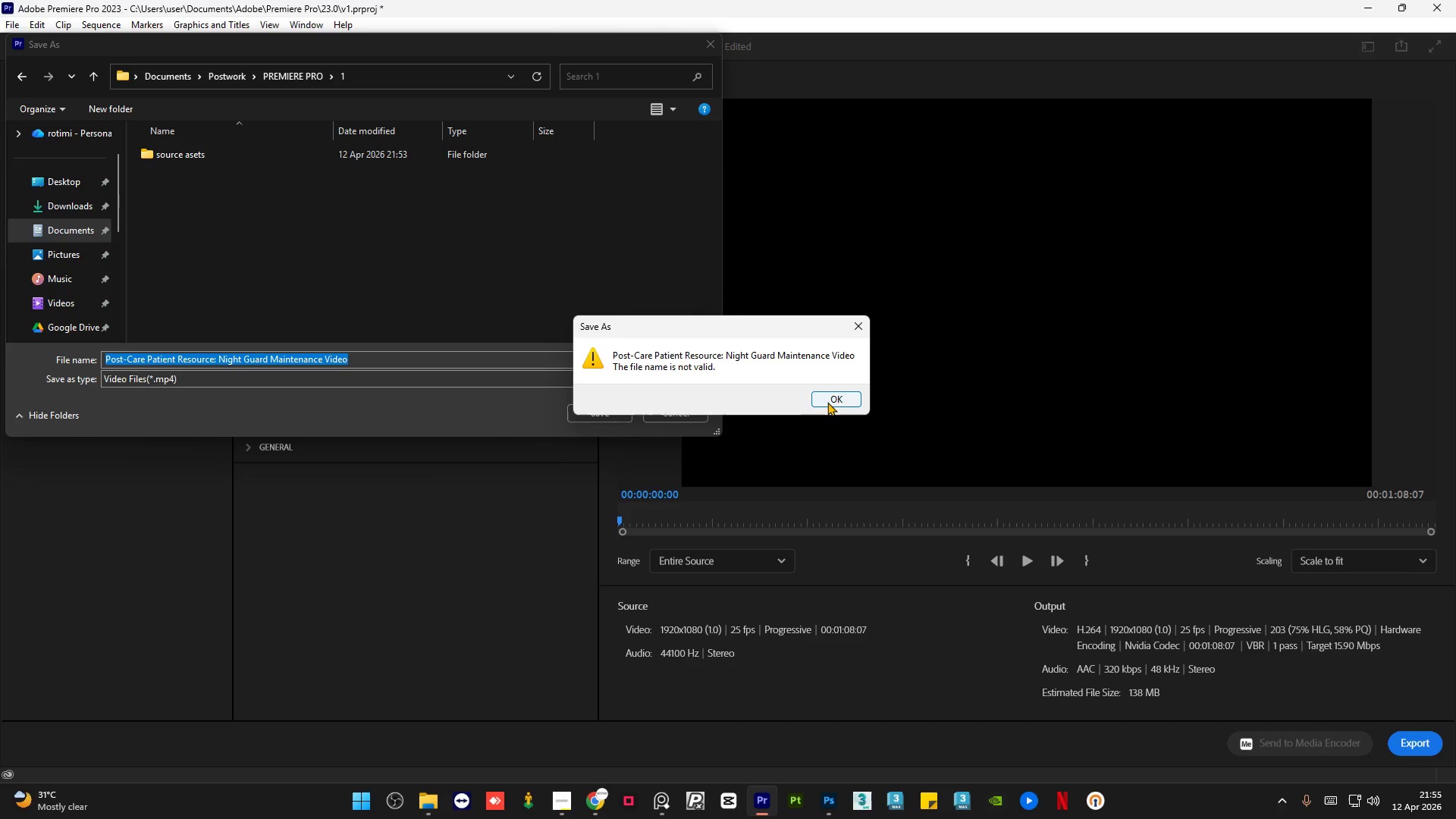 
left_click([830, 402])
 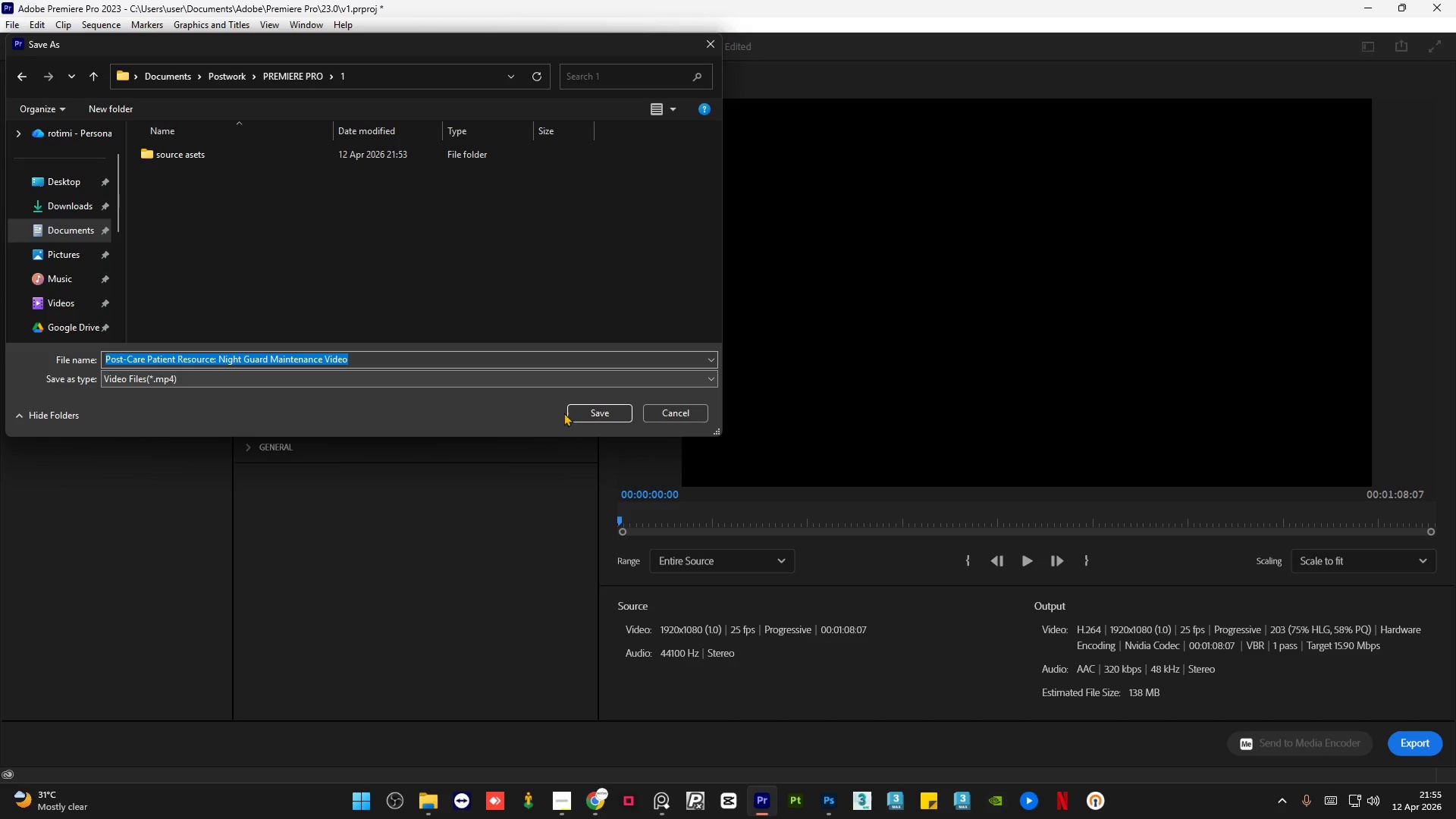 
left_click([591, 410])
 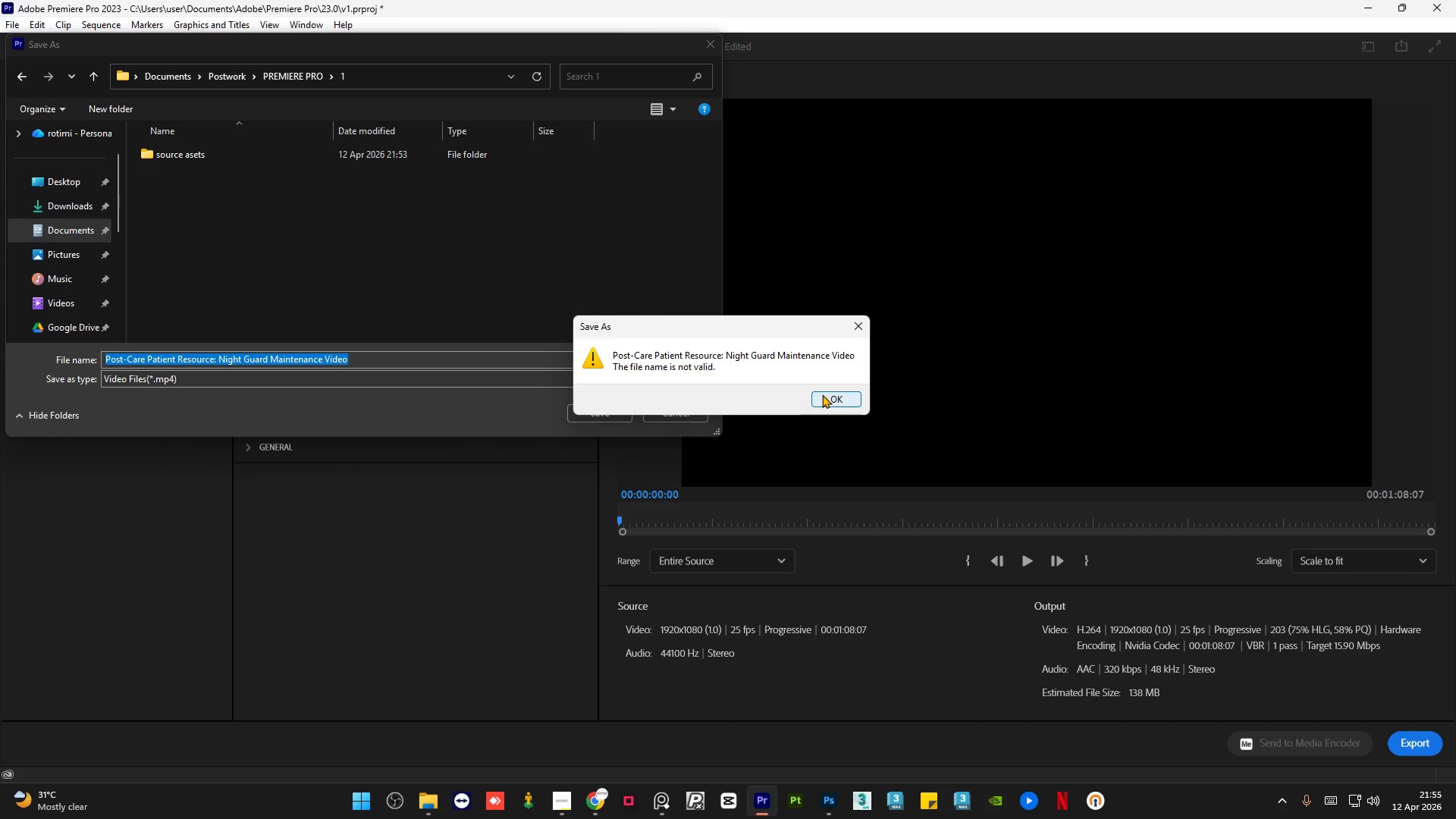 
left_click([822, 394])
 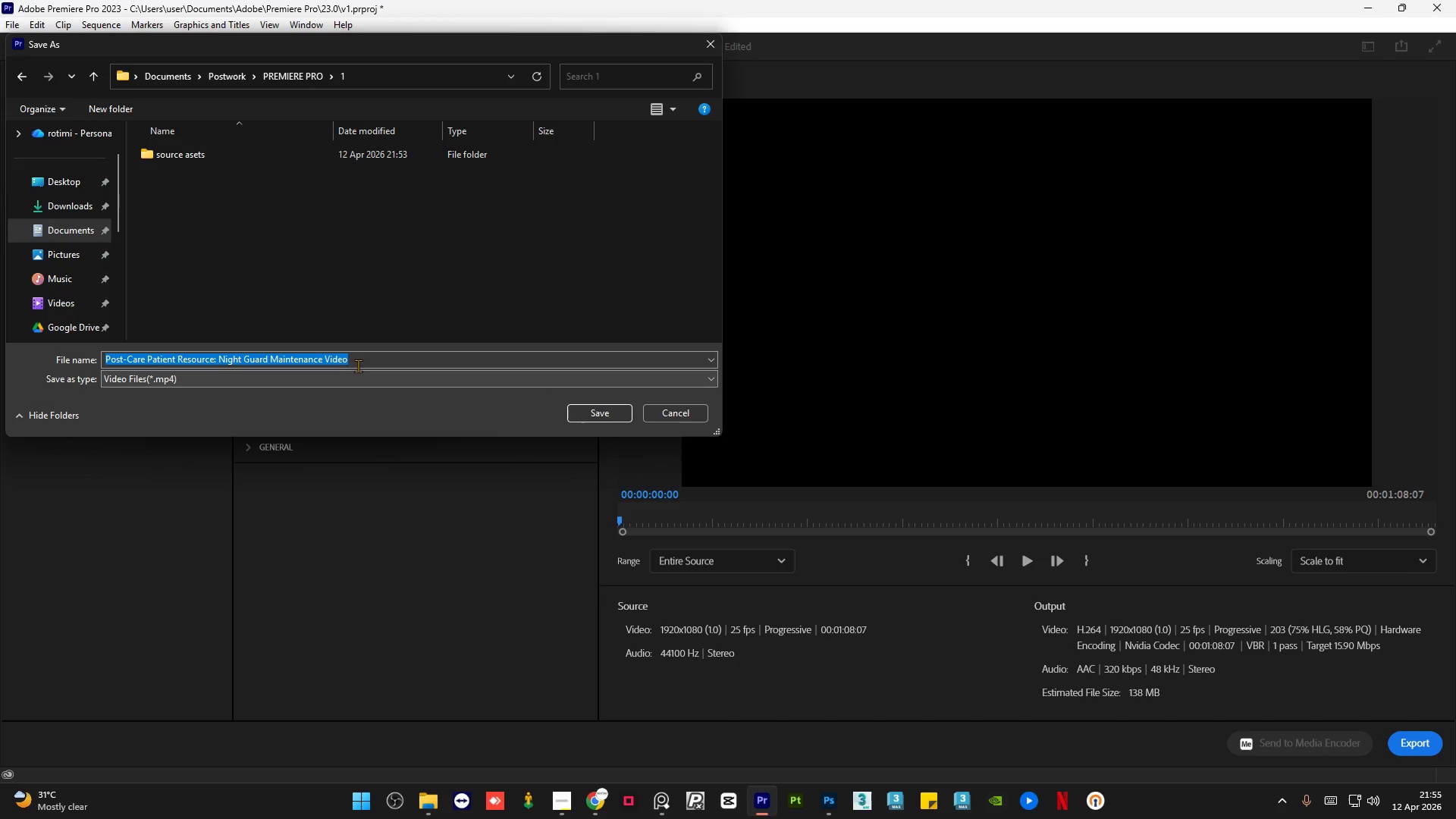 
left_click([359, 362])
 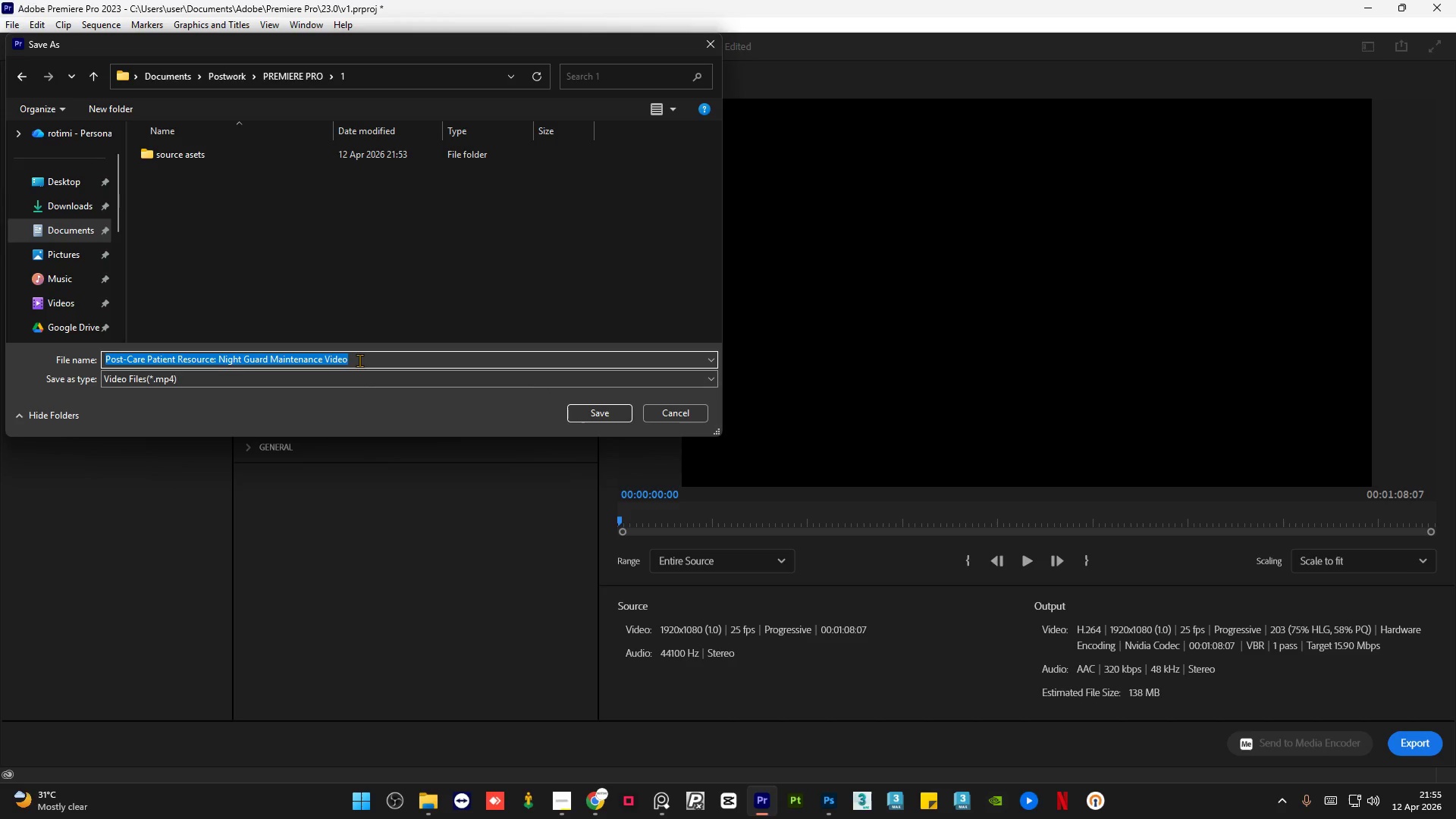 
key(Backspace)
 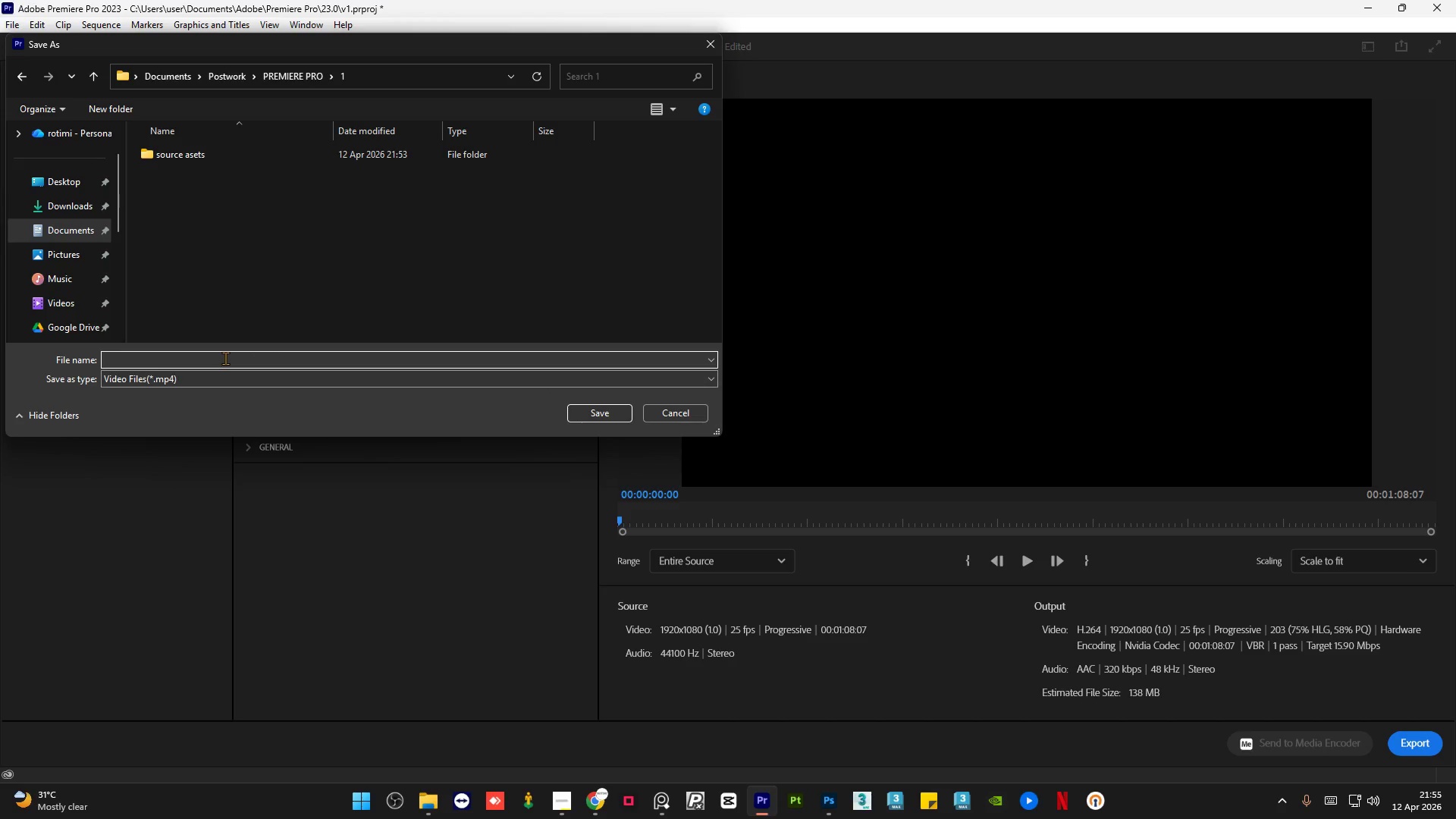 
key(Control+V)
 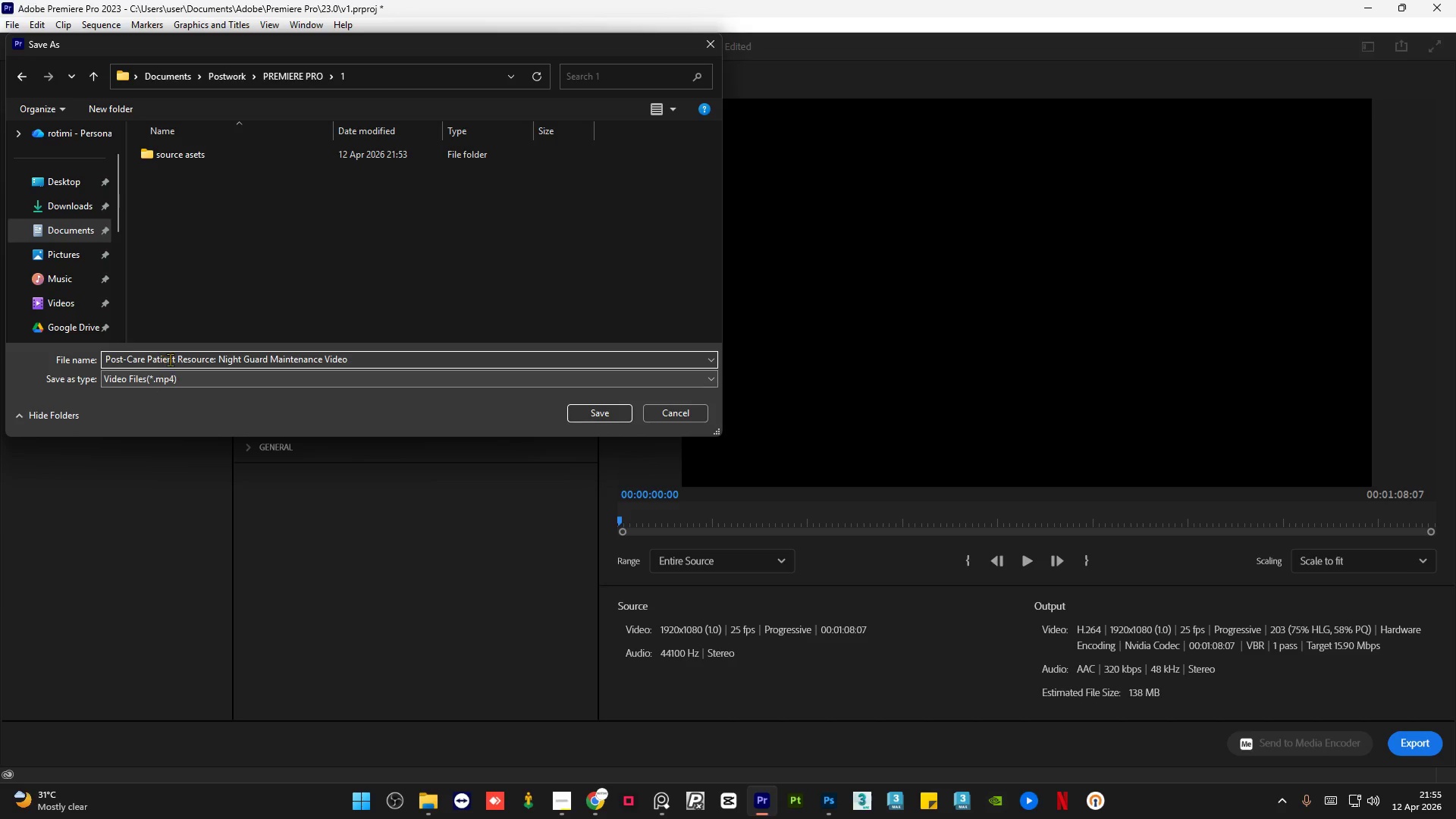 
left_click([179, 359])
 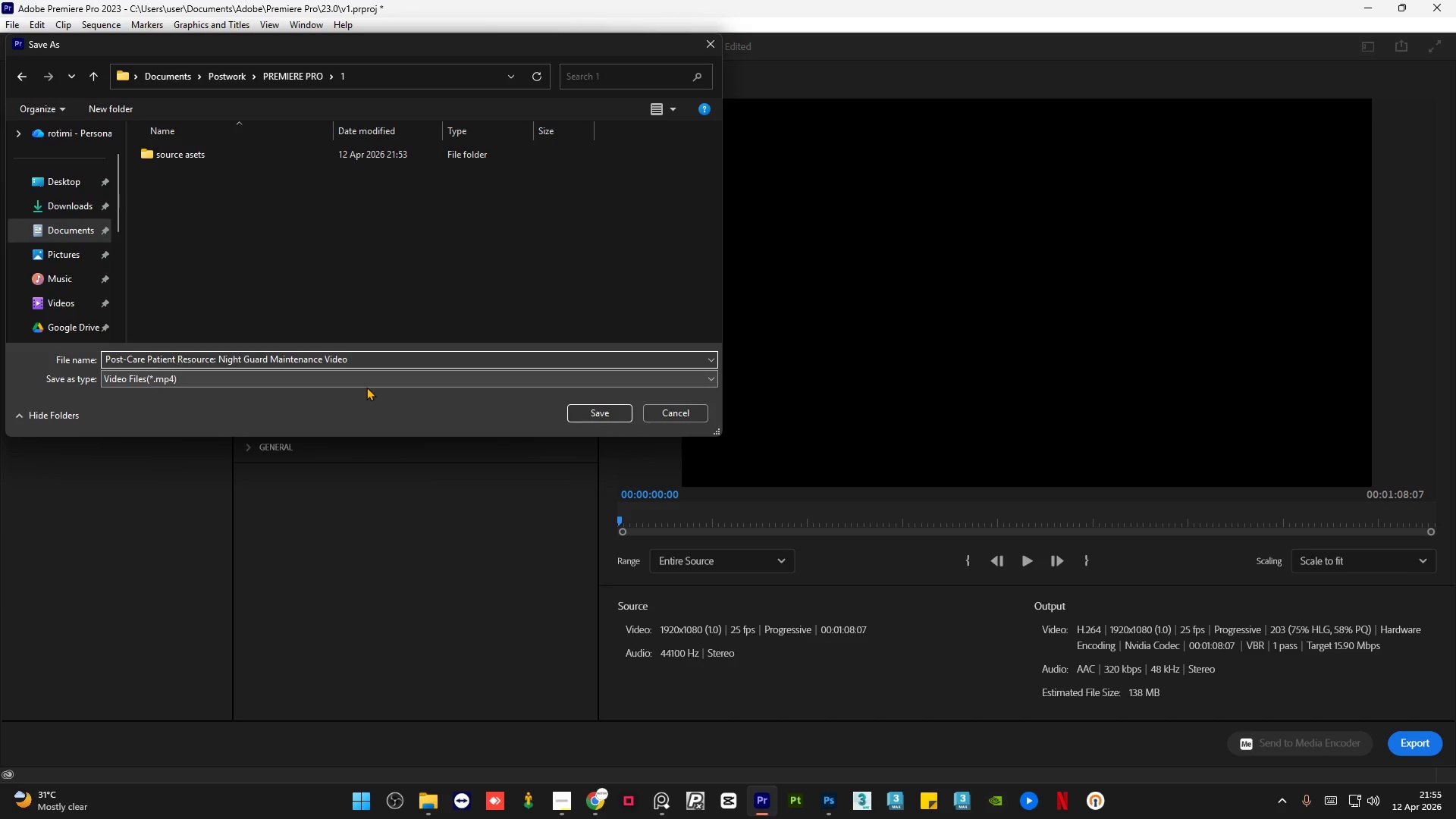 
key(Backspace)
 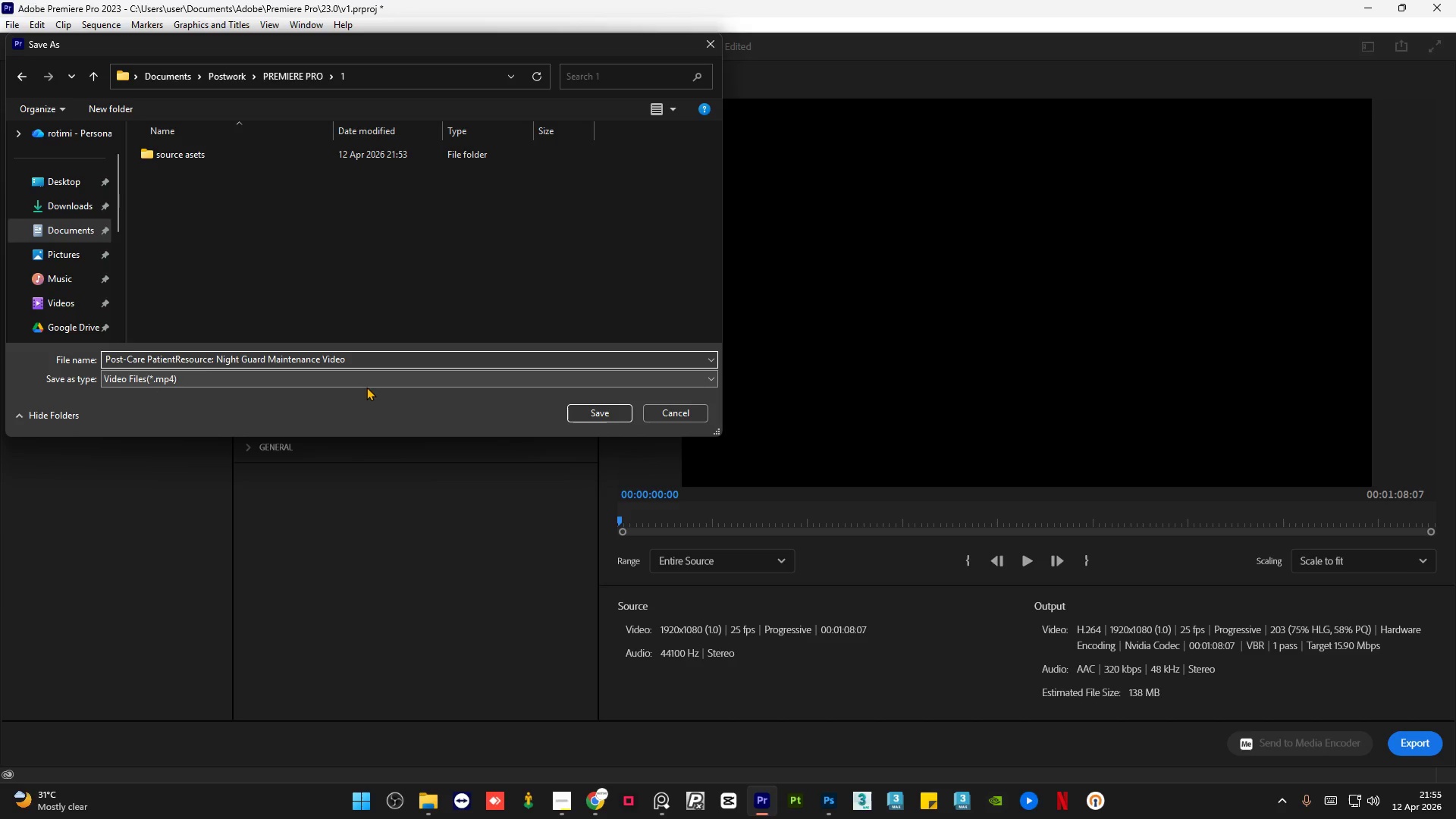 
key(Space)
 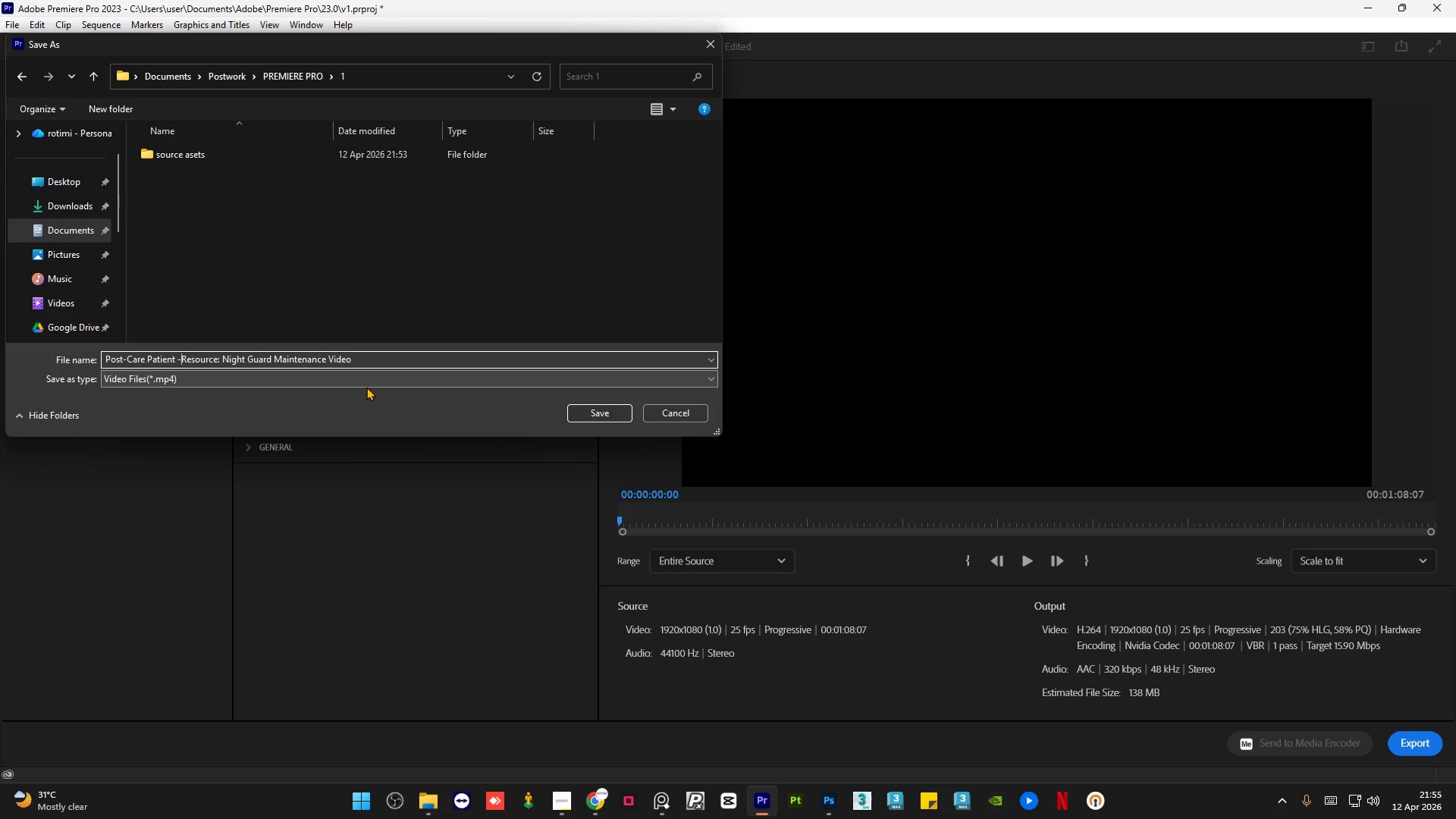 
key(Minus)
 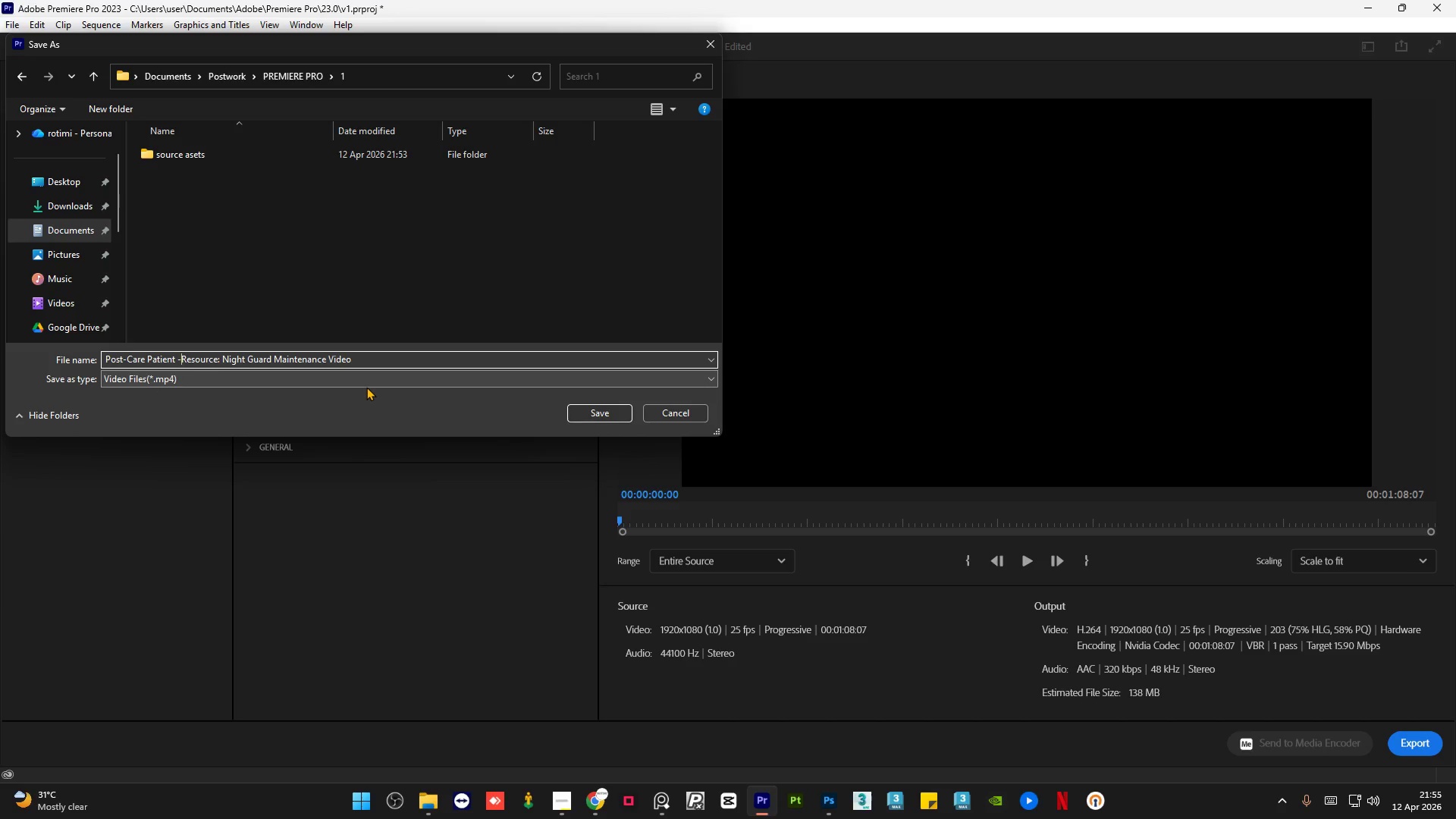 
key(Space)
 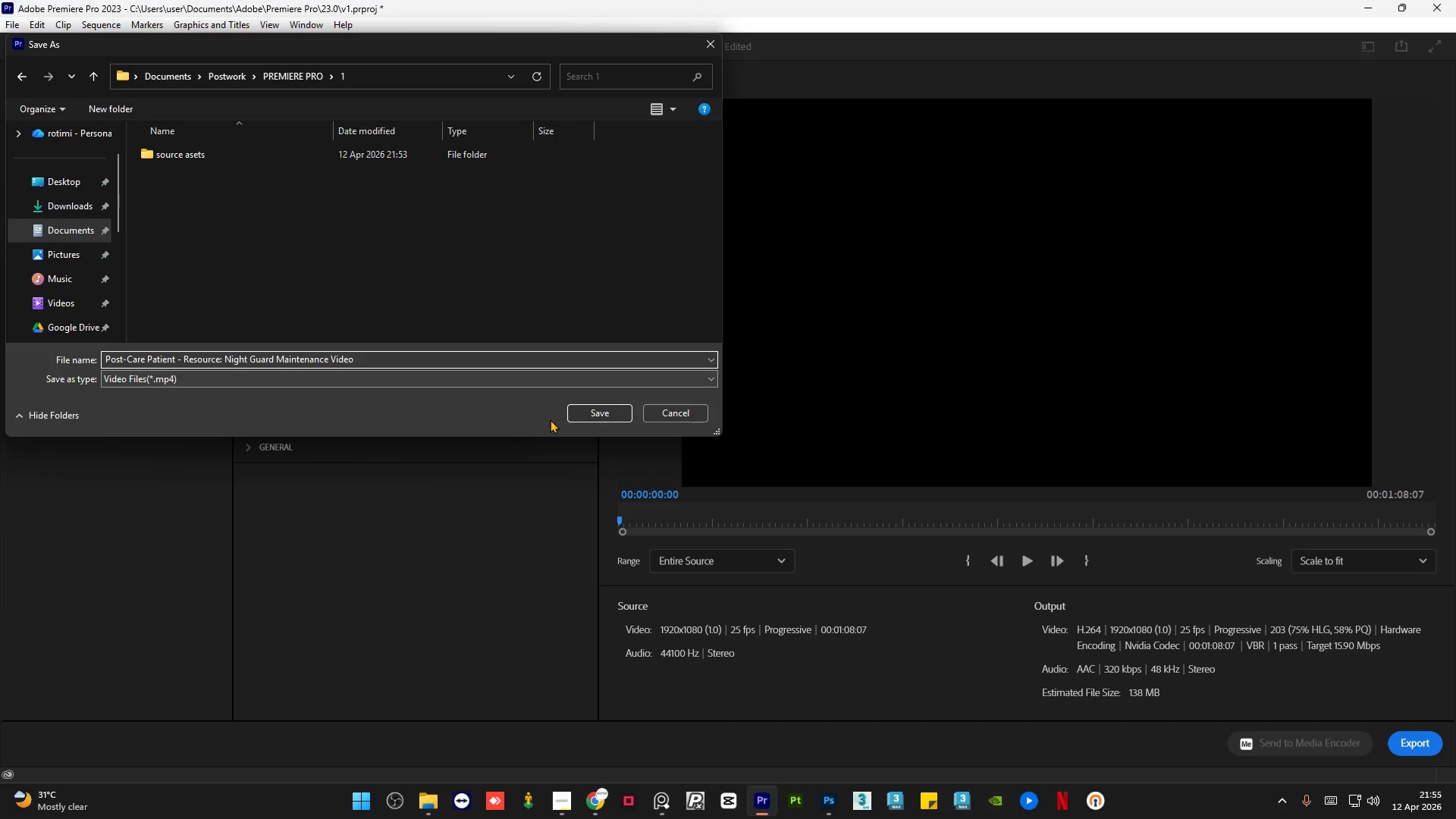 
left_click([598, 414])
 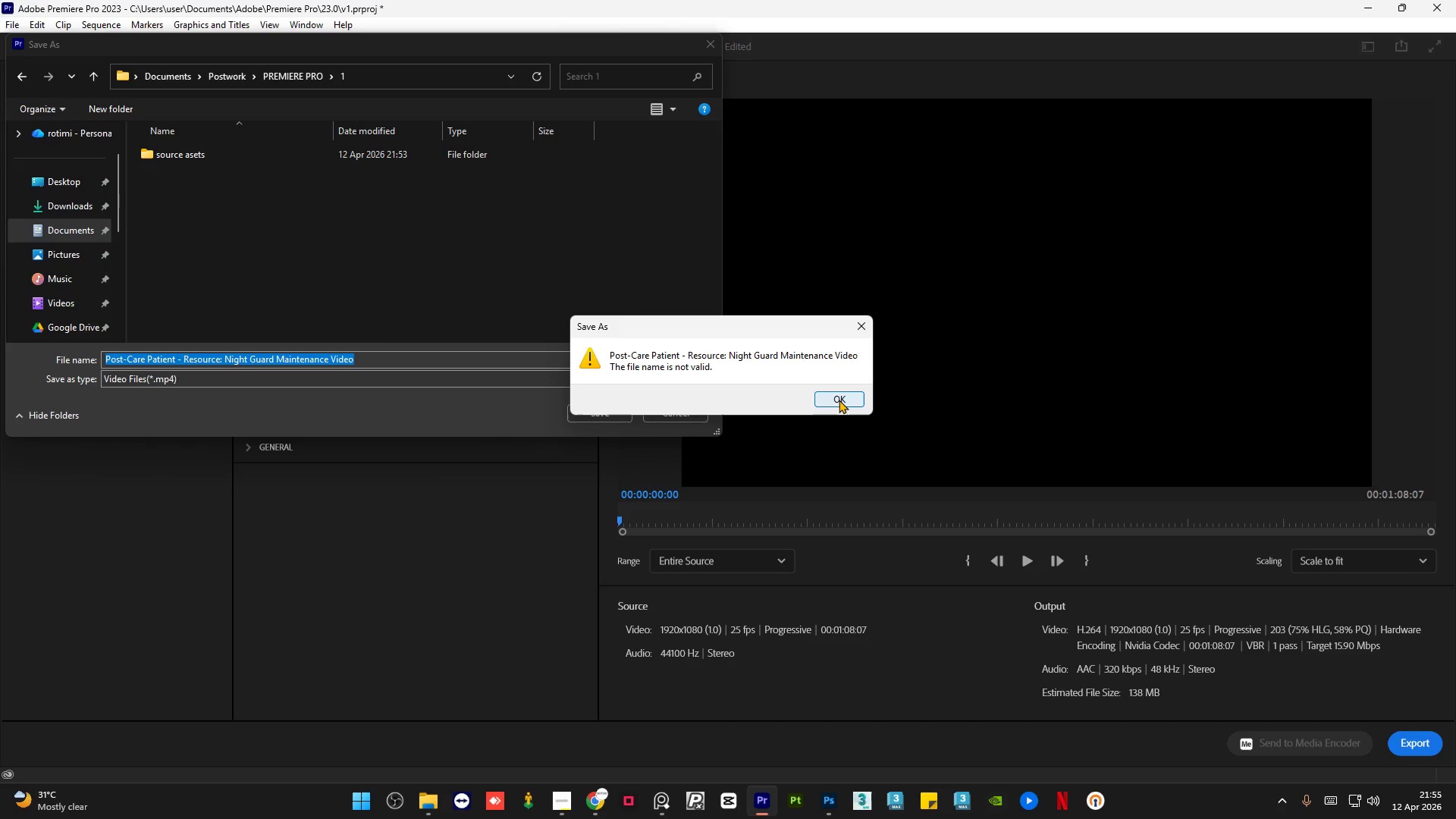 
left_click([838, 400])
 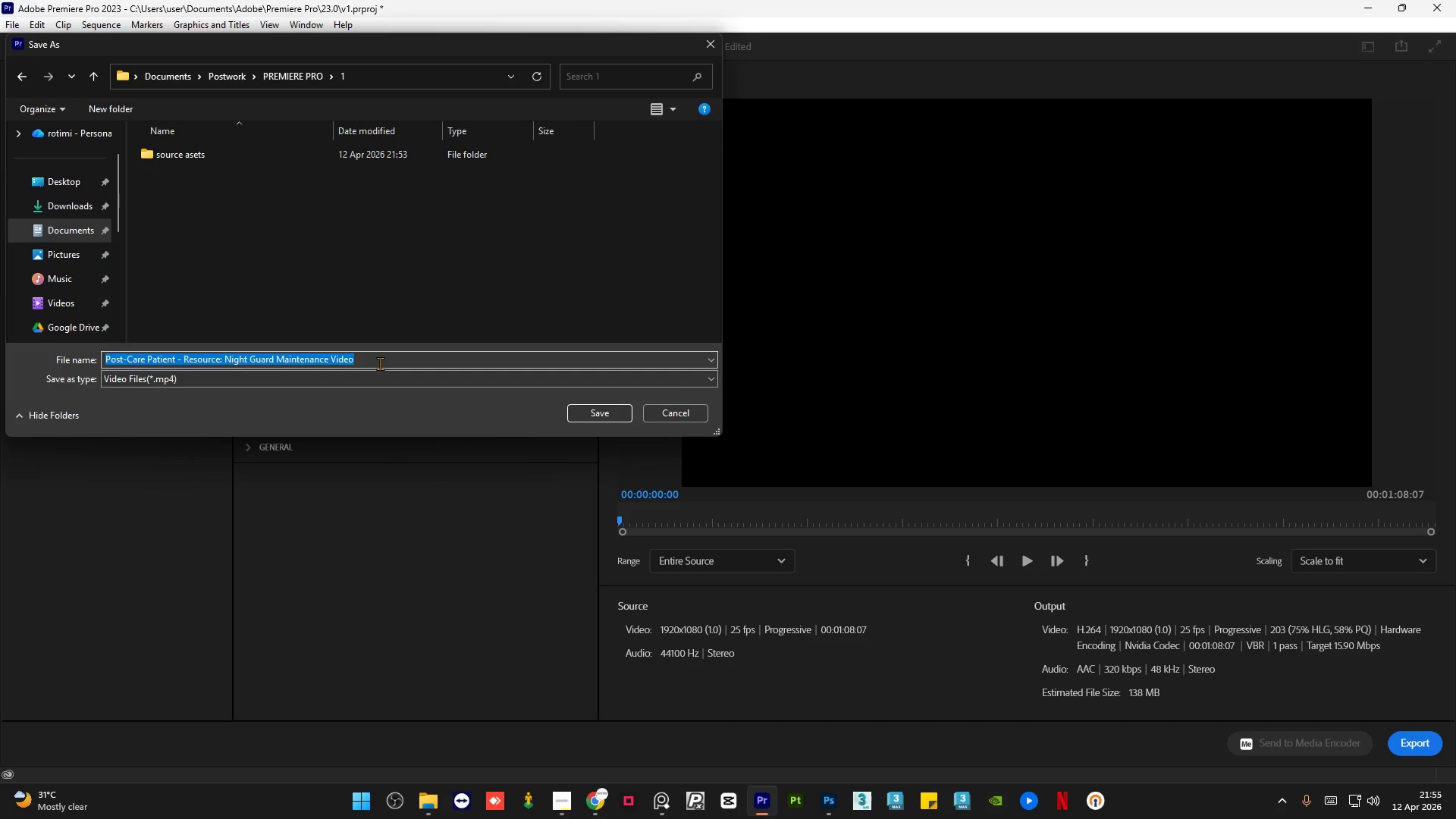 
key(1)
 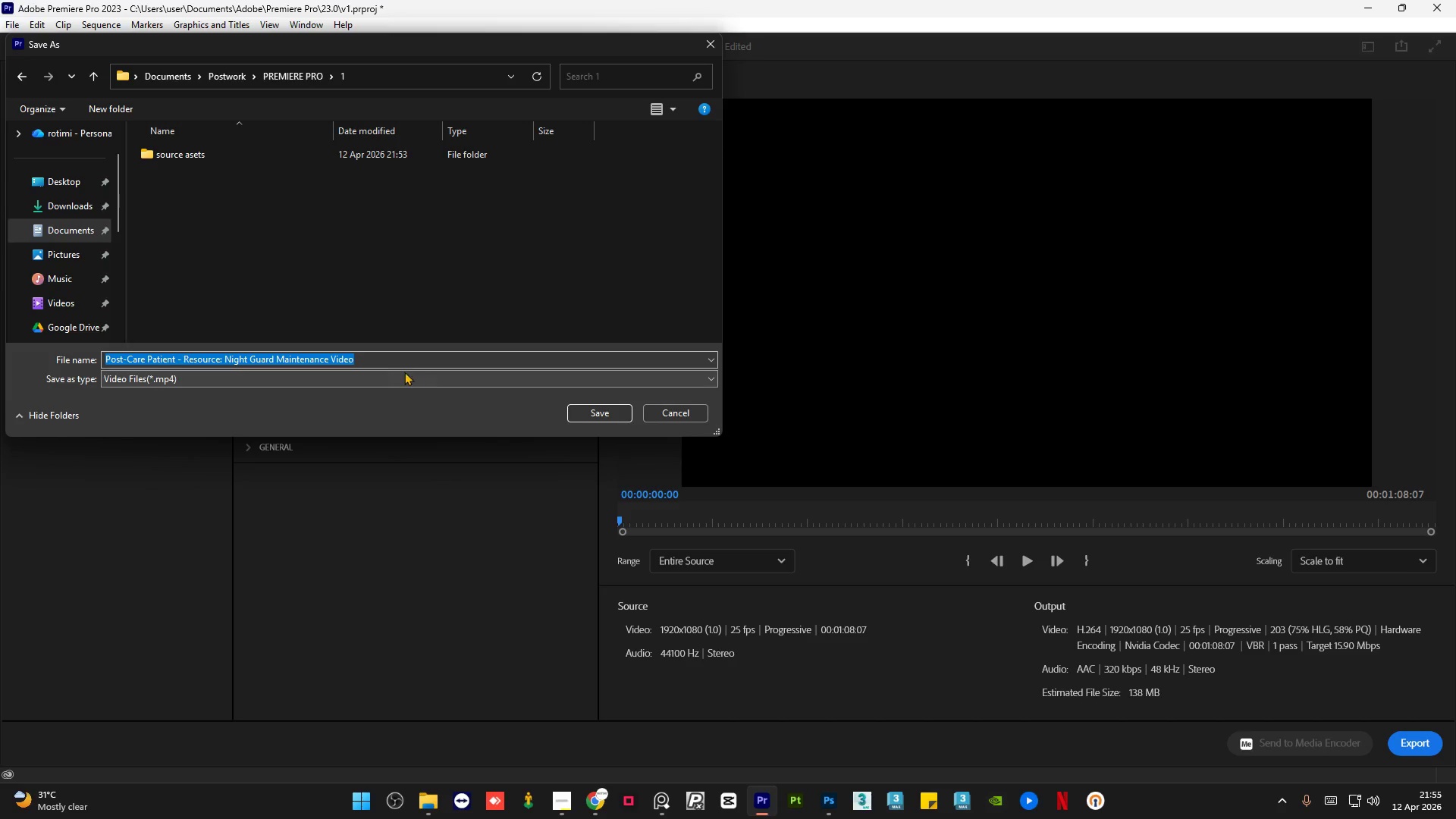 
left_click([384, 364])
 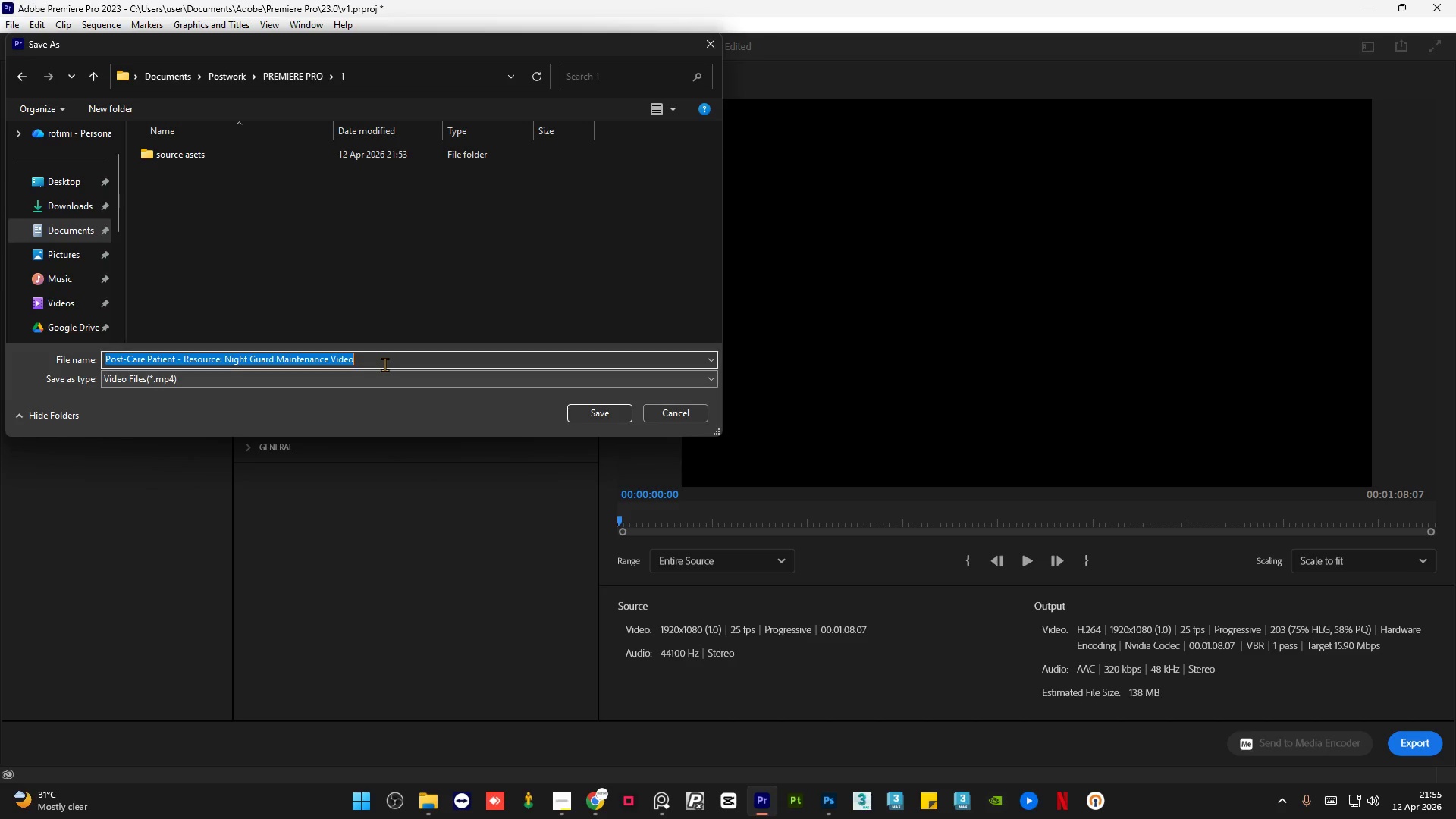 
key(1)
 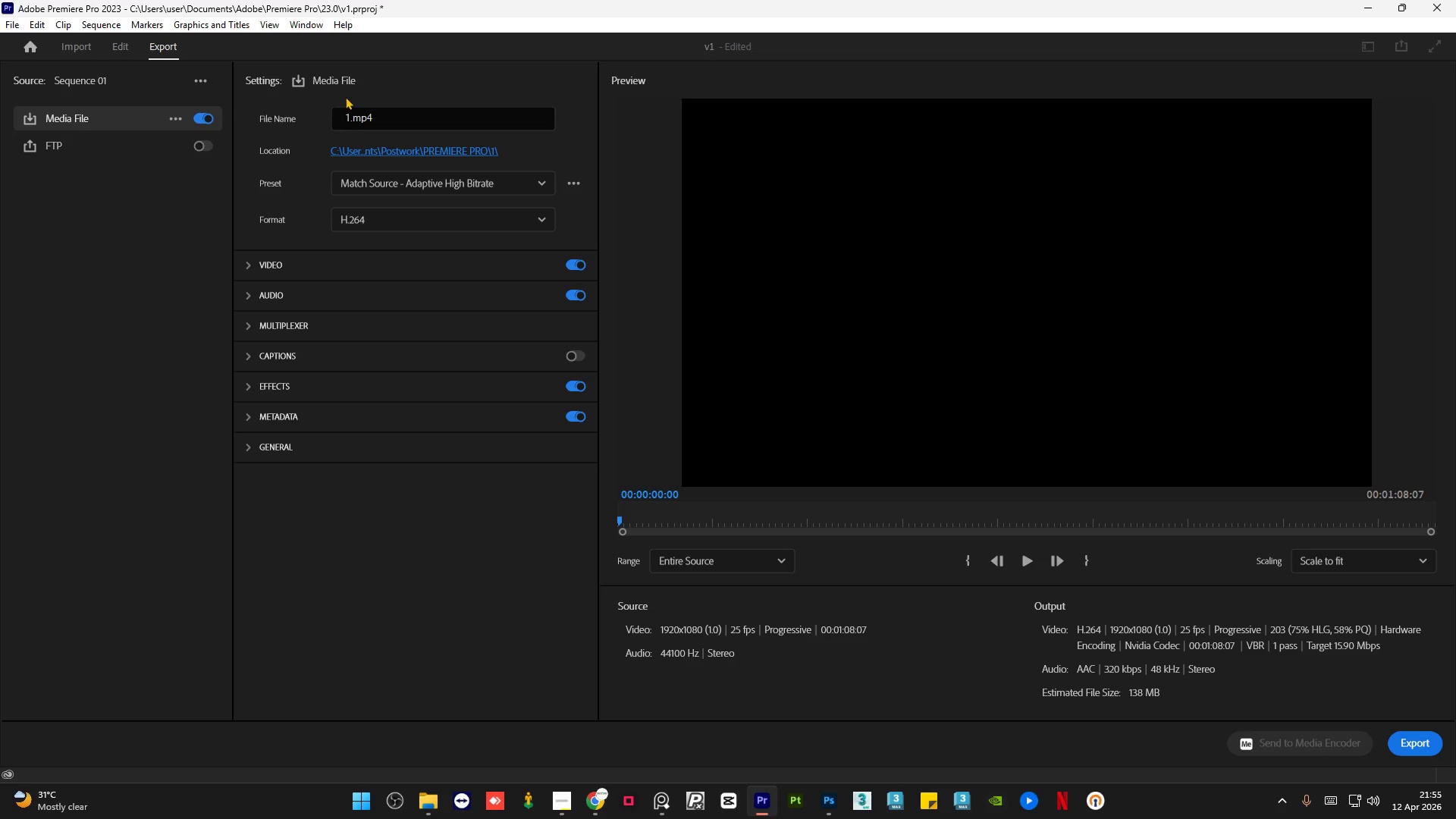 
double_click([408, 121])
 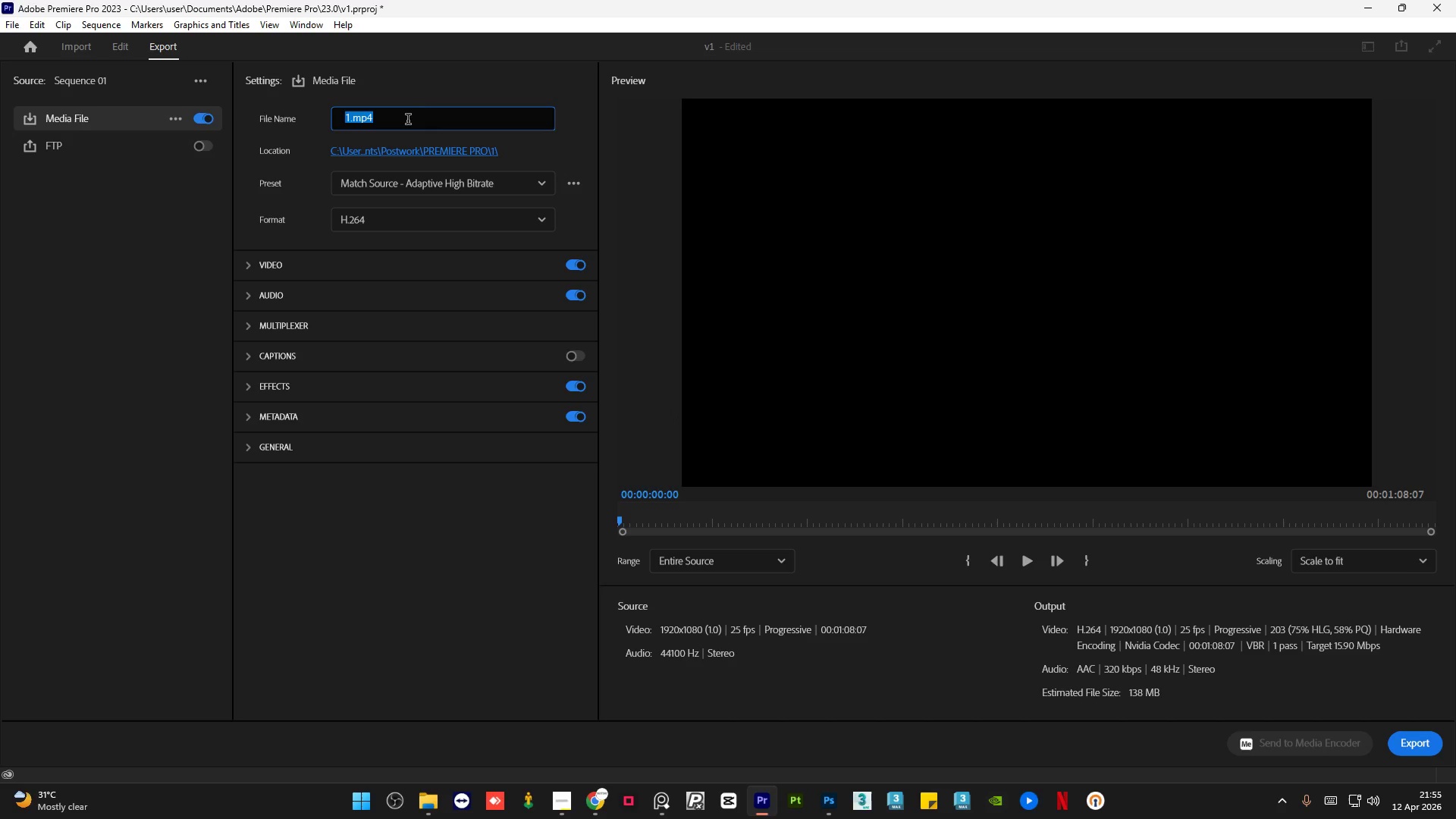 
key(Control+V)
 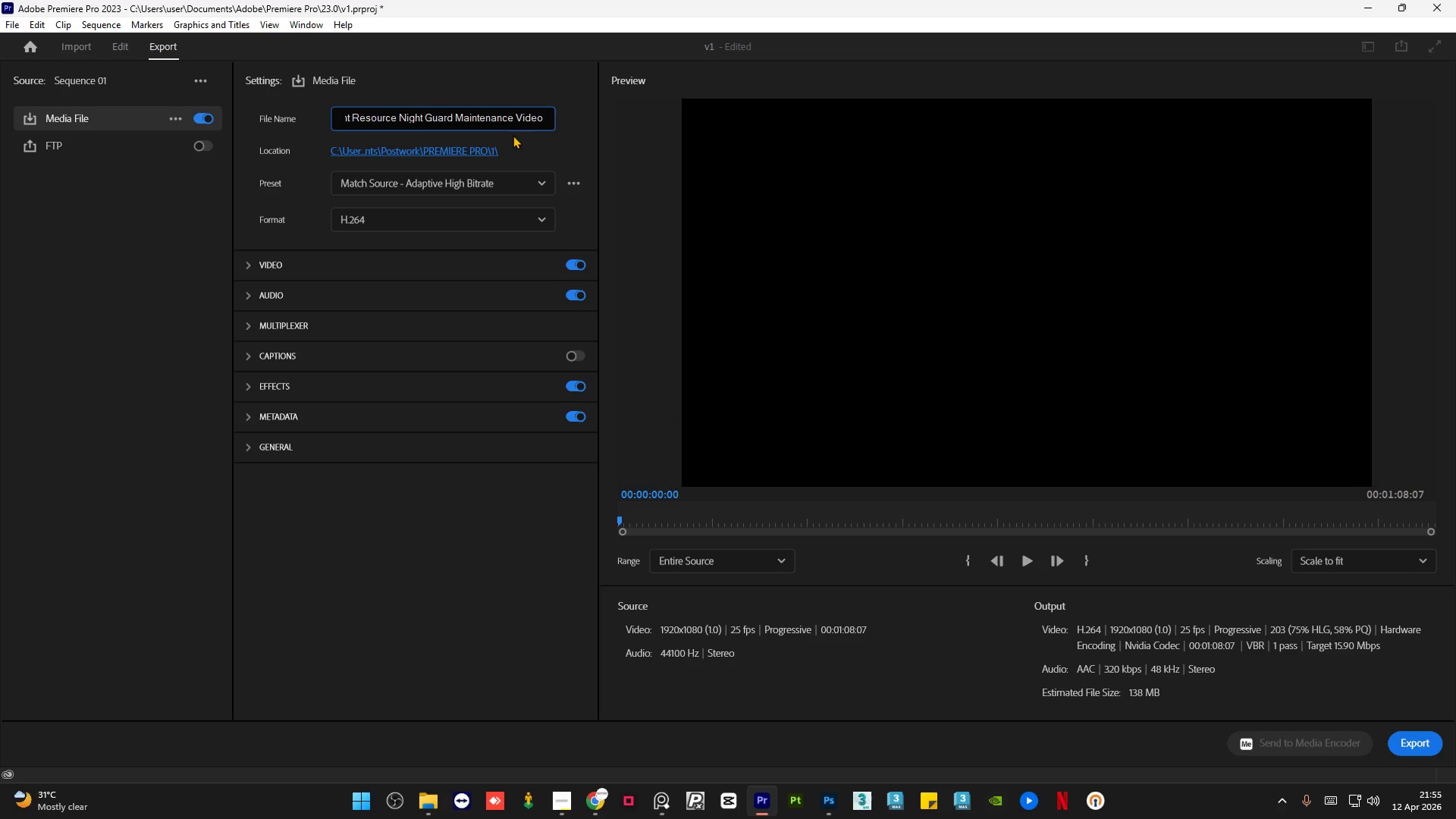 
left_click([526, 150])
 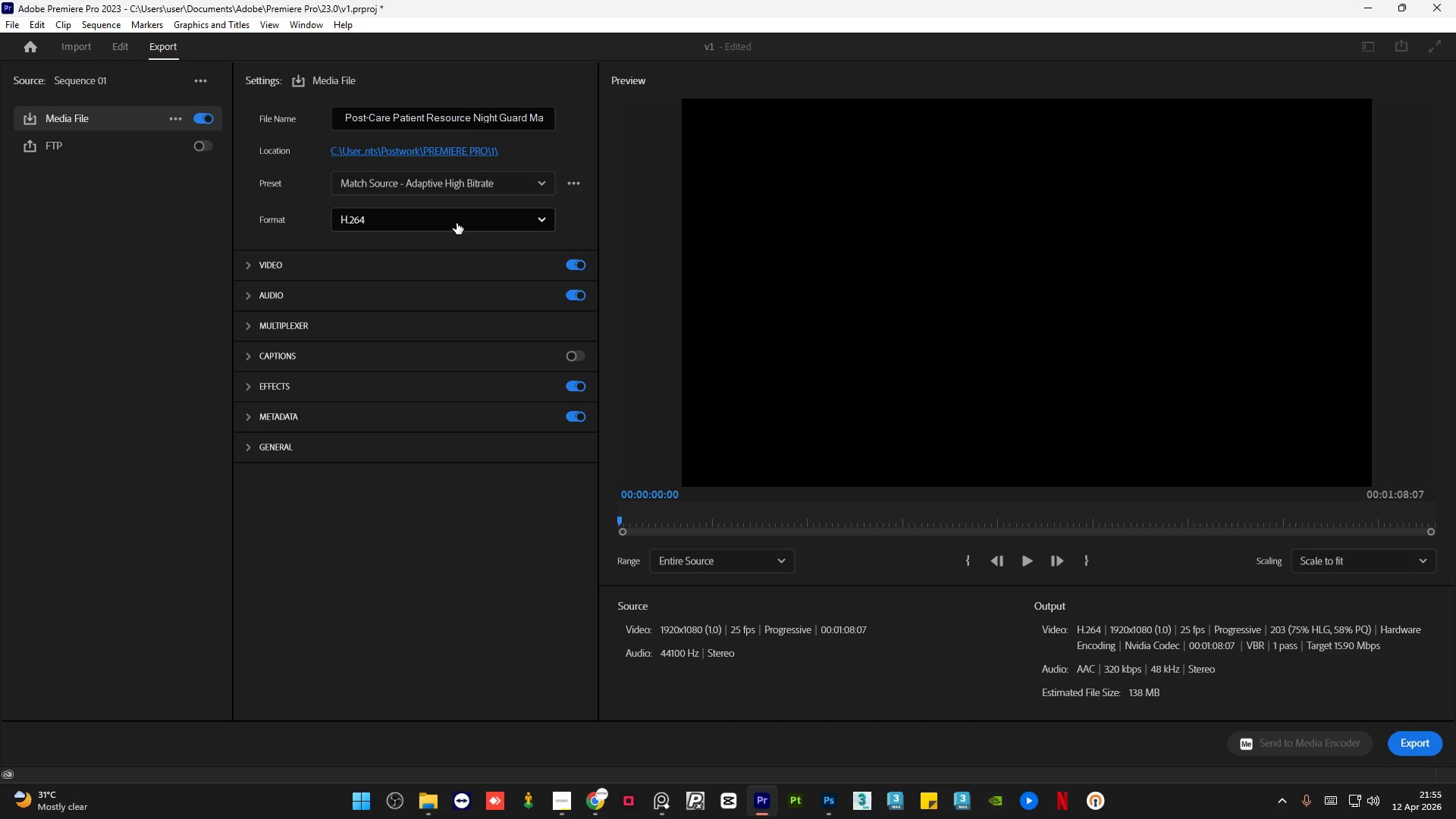 
left_click([250, 266])
 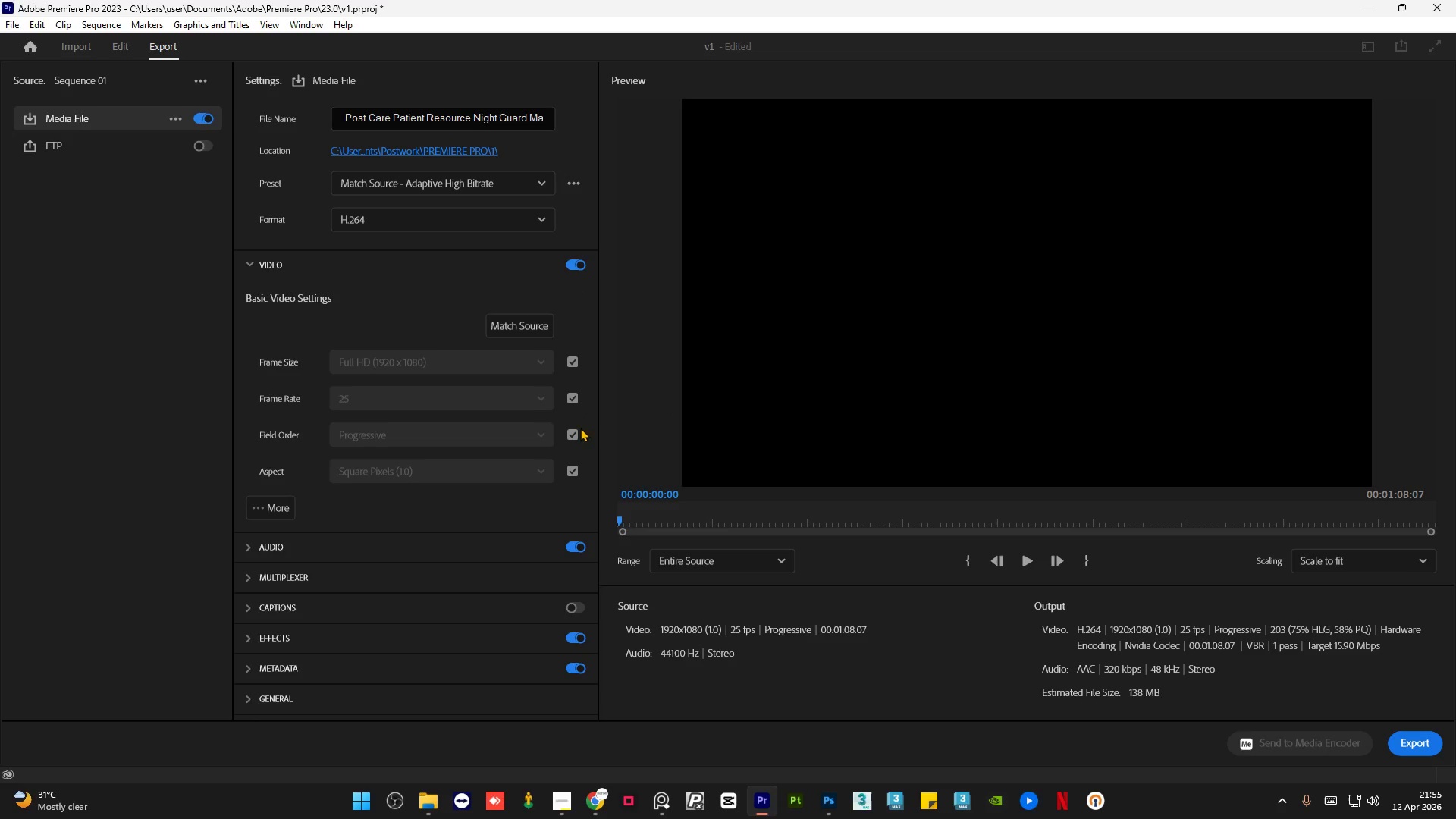 
left_click([565, 817])